 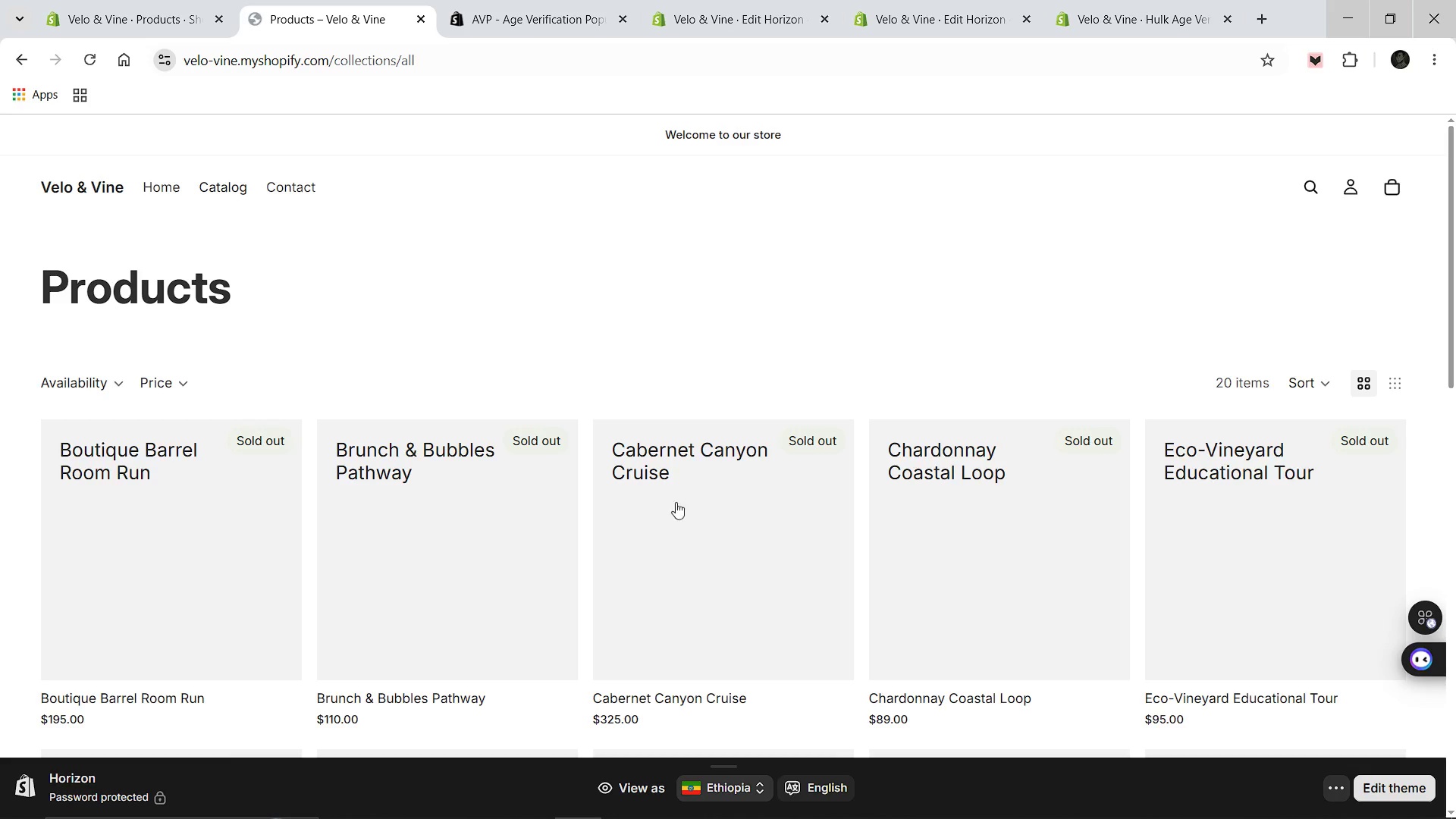 
left_click([148, 0])
 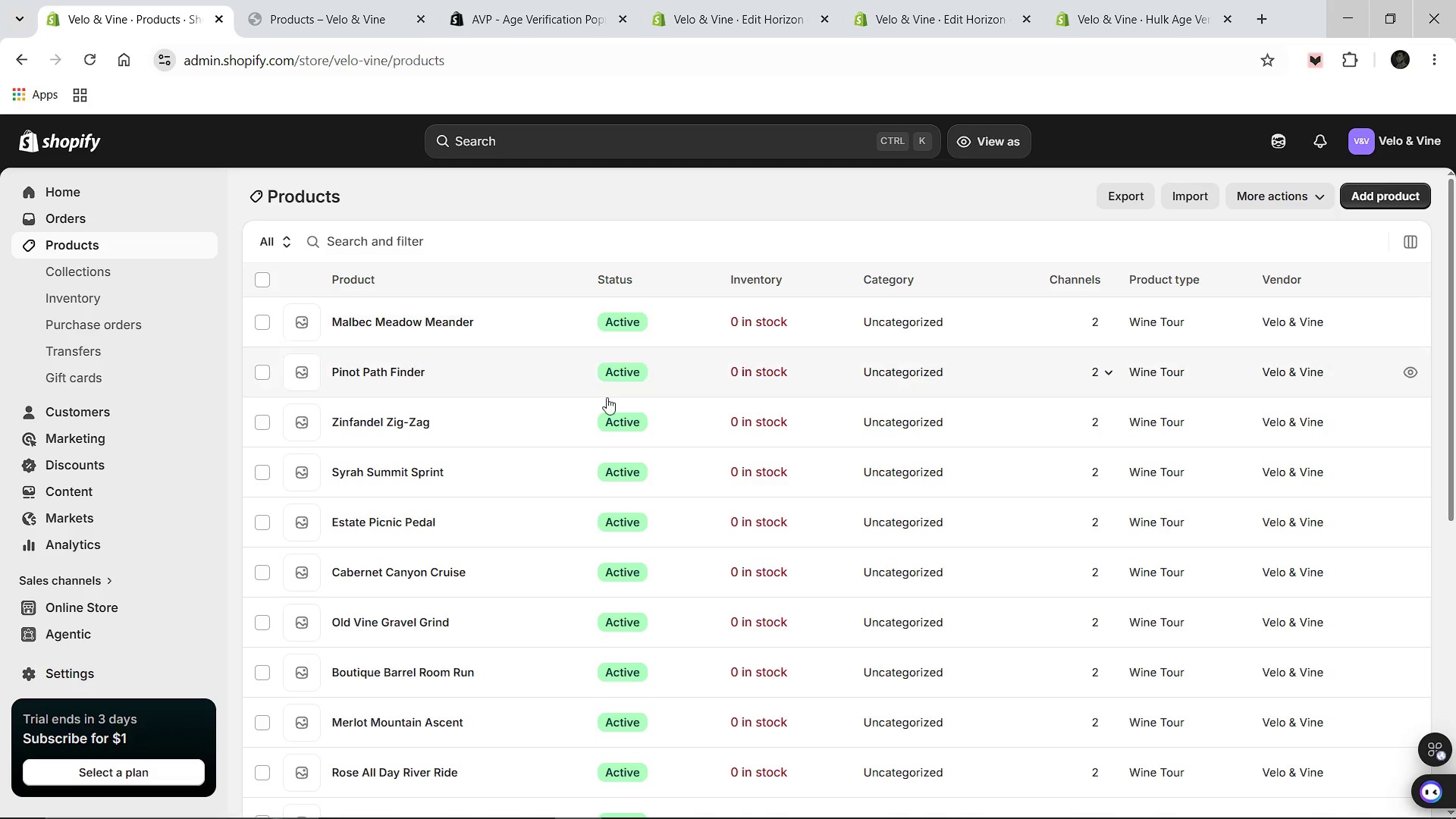 
scroll: coordinate [455, 544], scroll_direction: down, amount: 11.0
 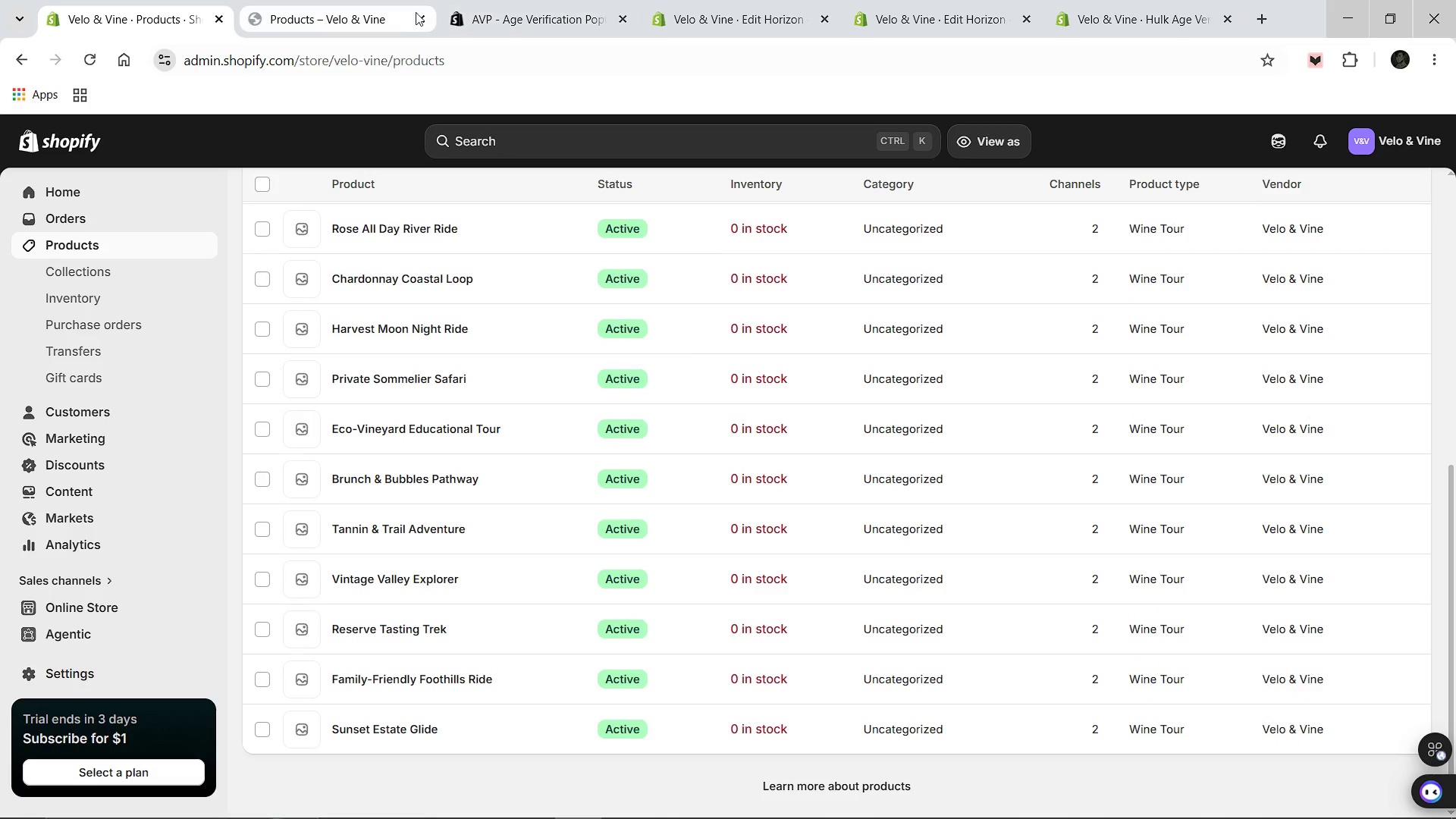 
left_click([419, 12])
 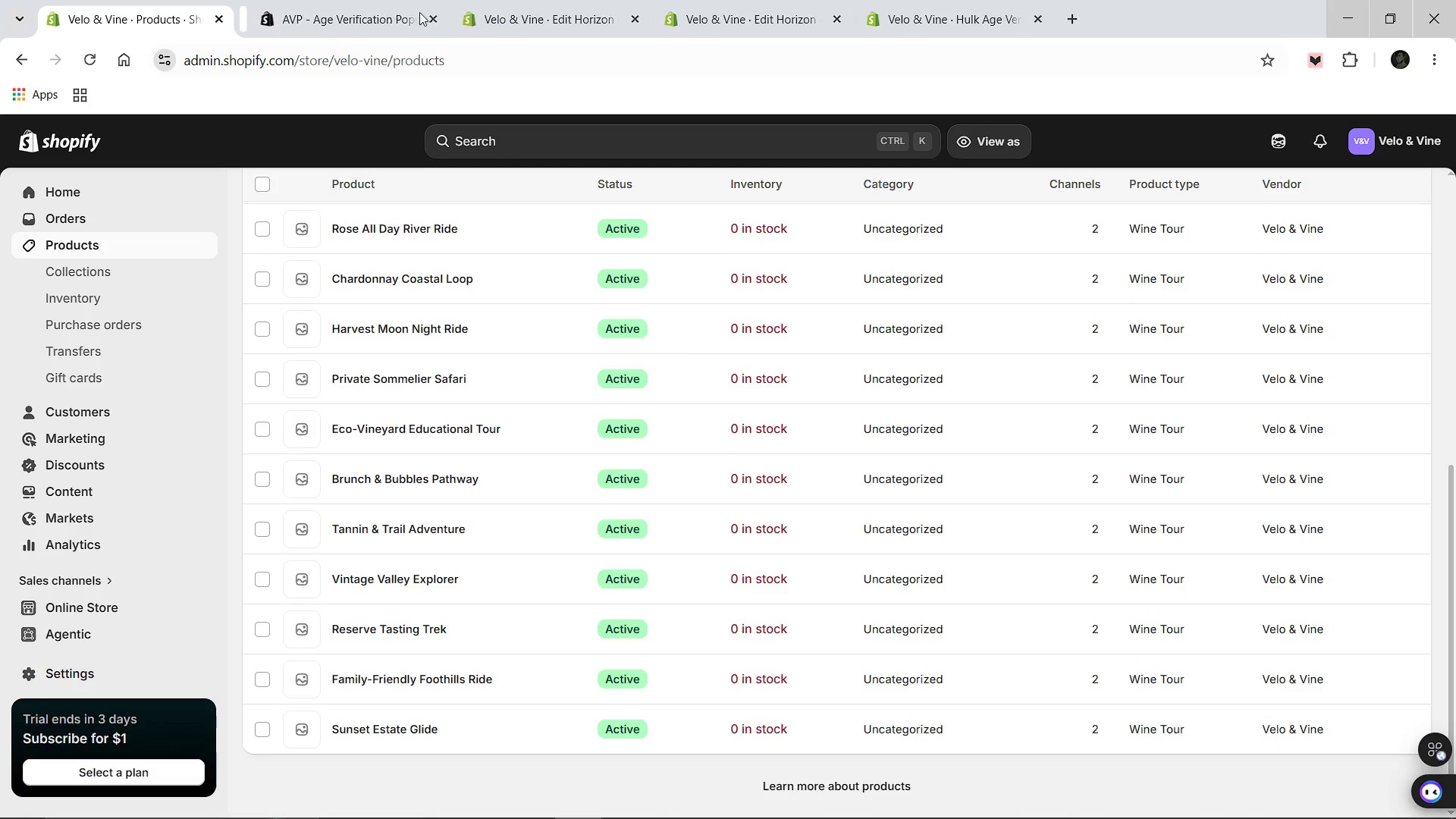 
left_click([419, 12])
 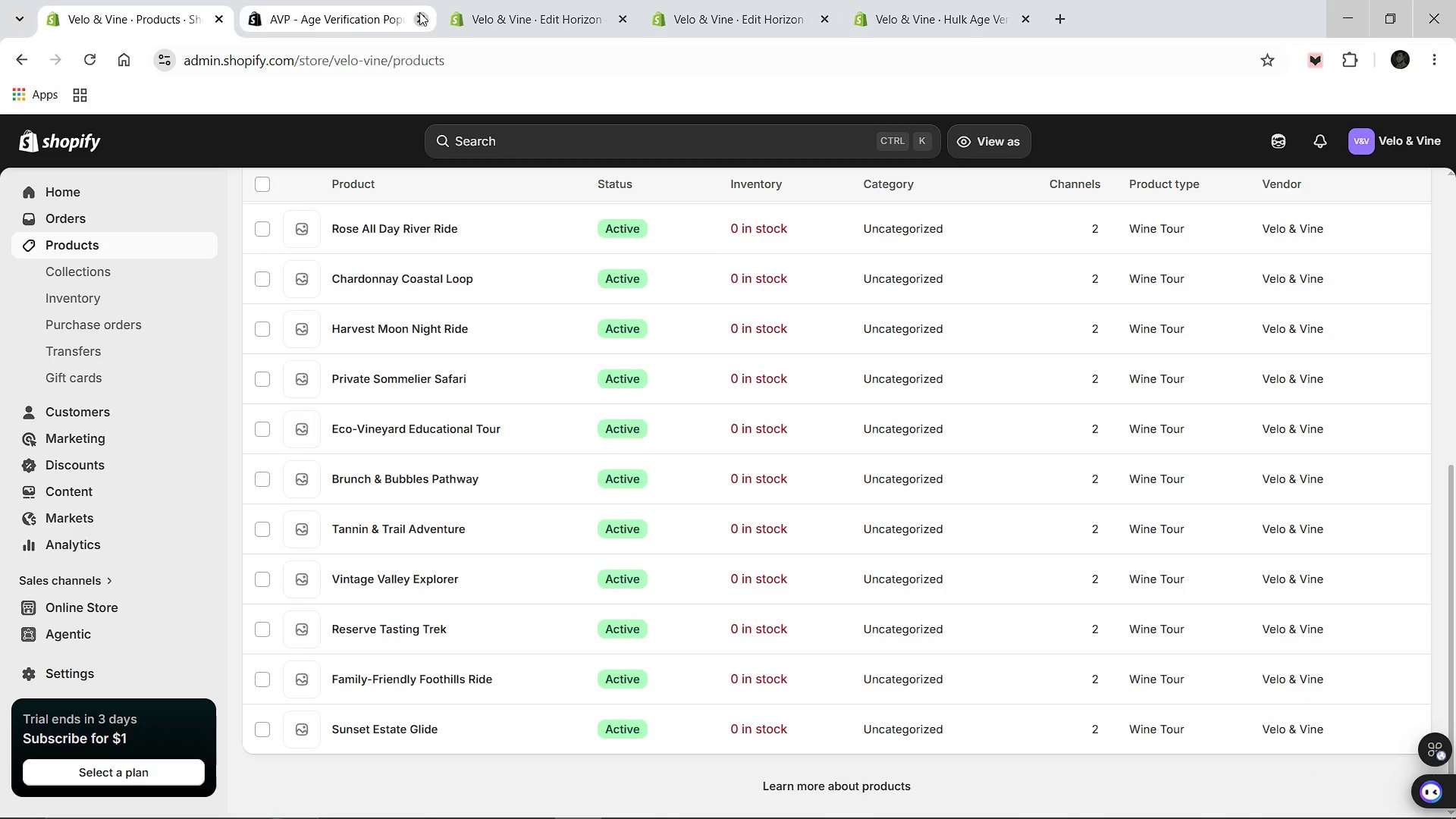 
left_click([419, 12])
 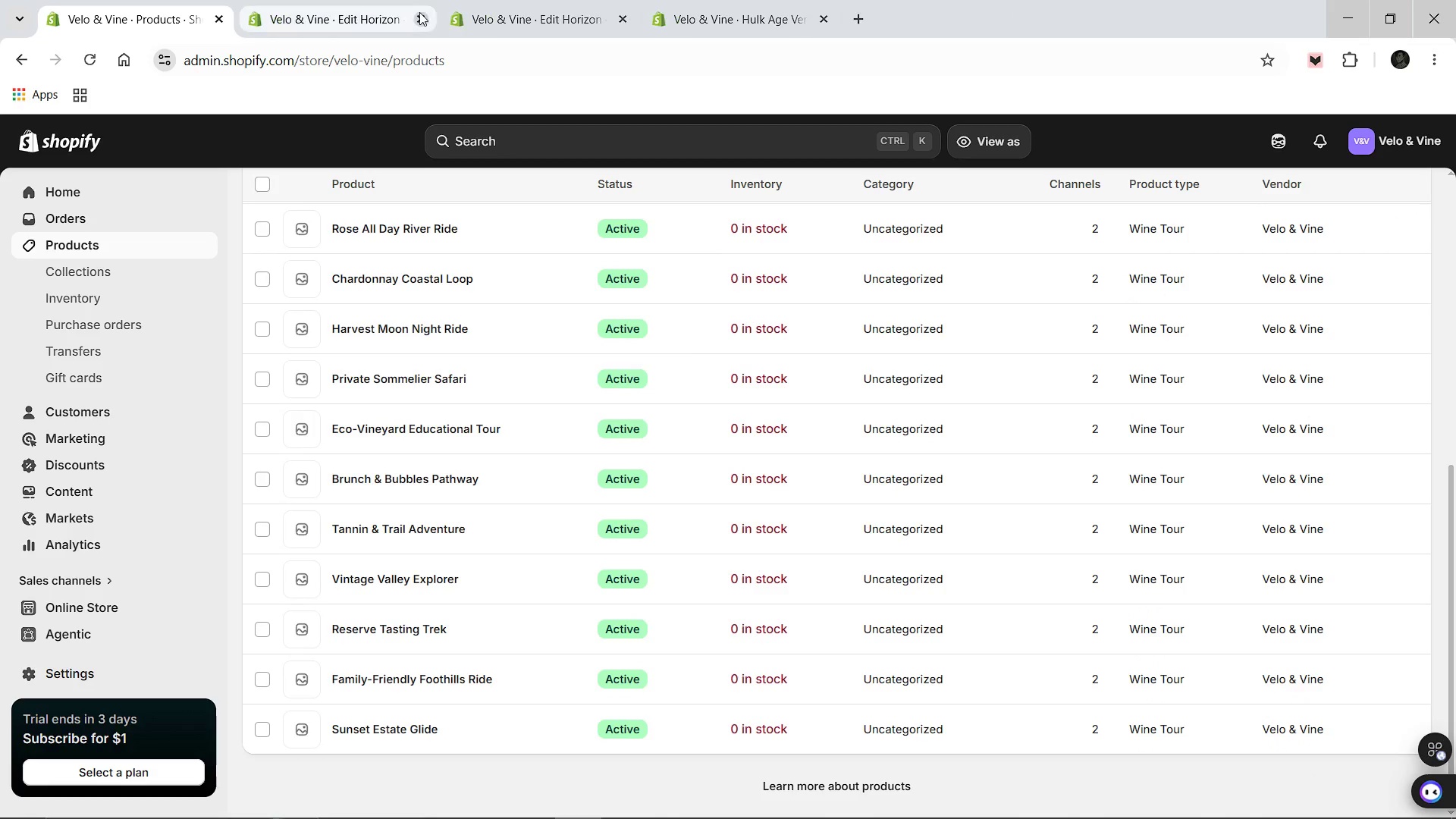 
left_click([419, 12])
 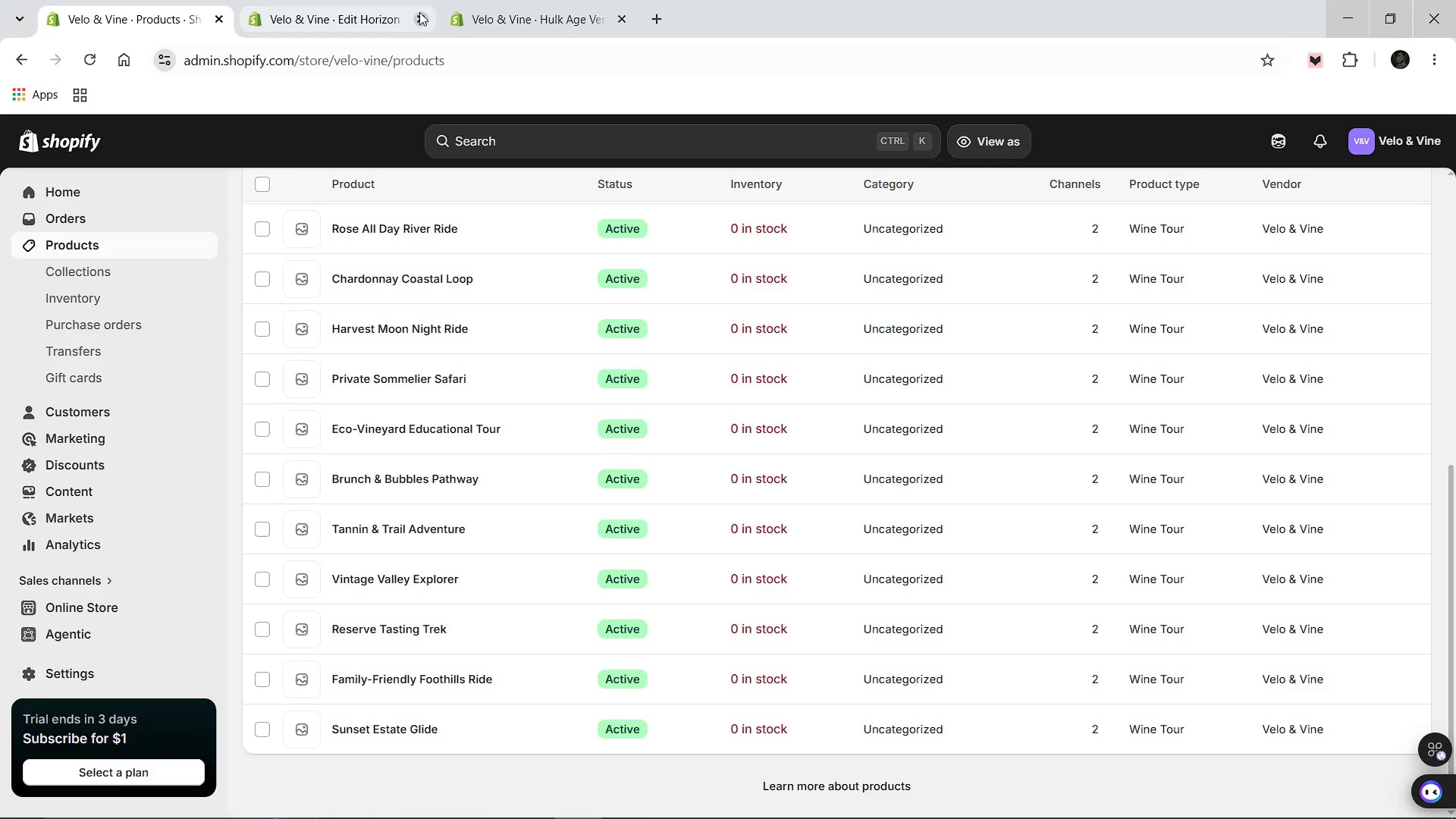 
left_click([419, 12])
 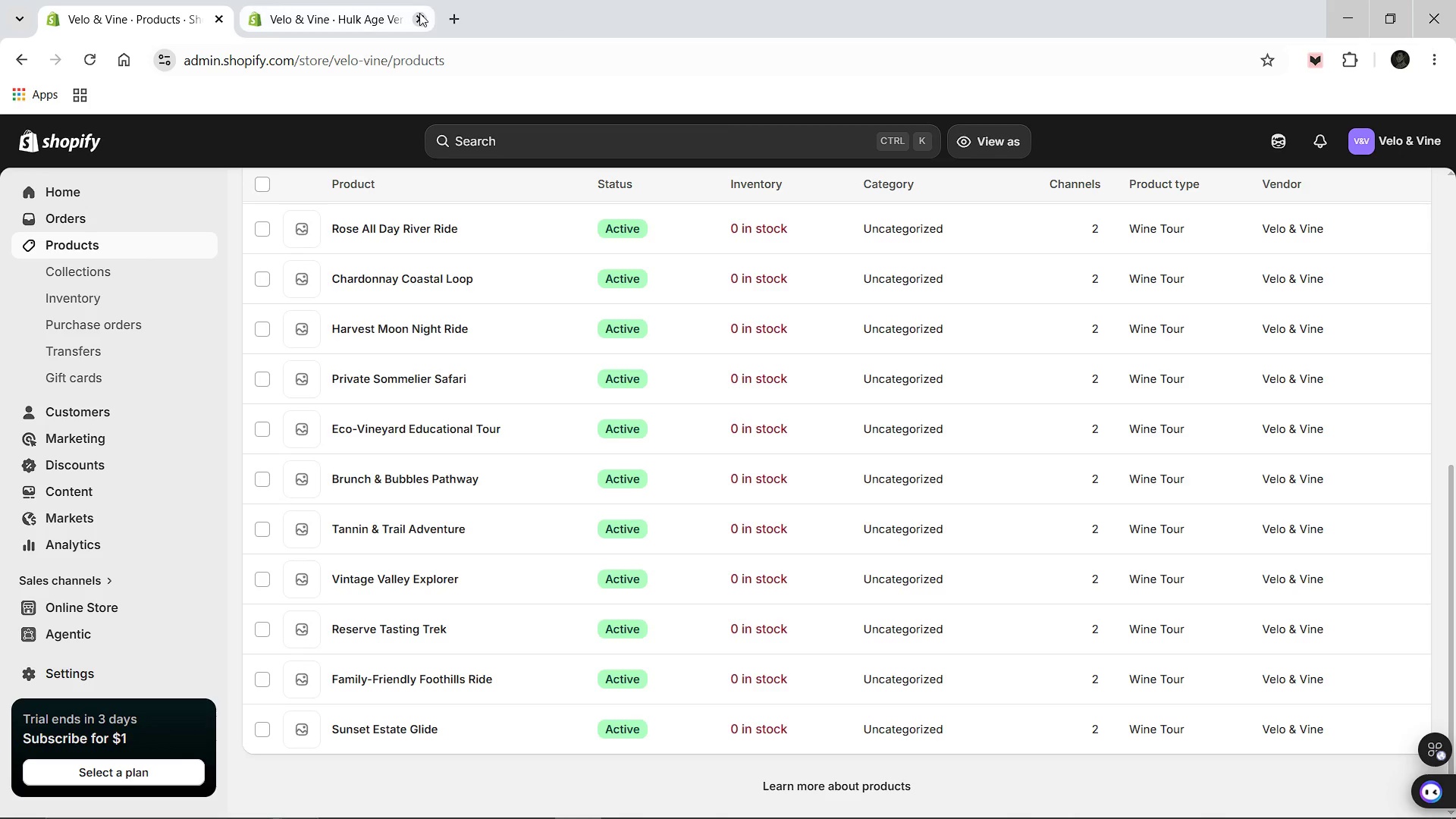 
left_click([419, 13])
 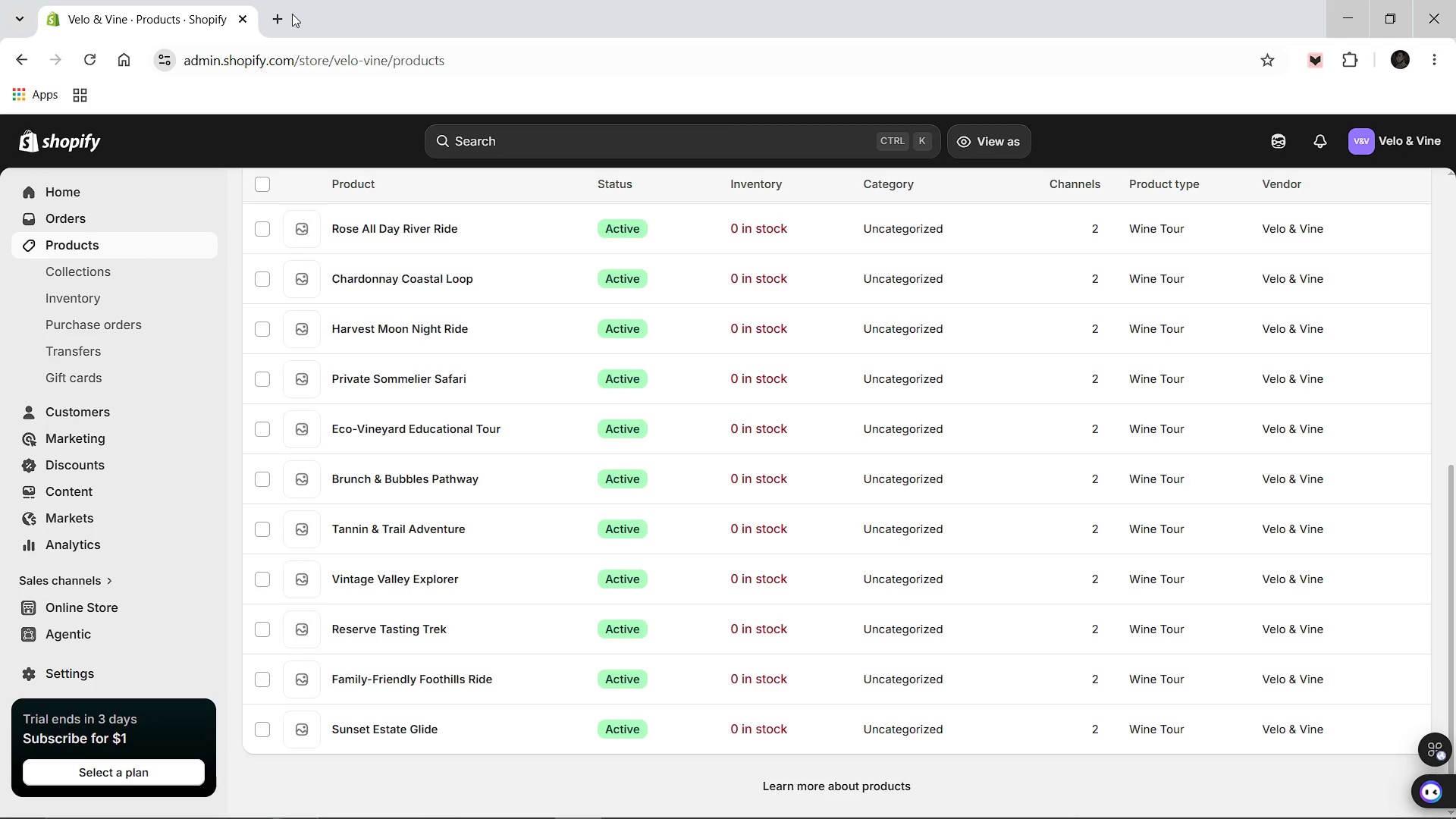 
left_click([280, 14])
 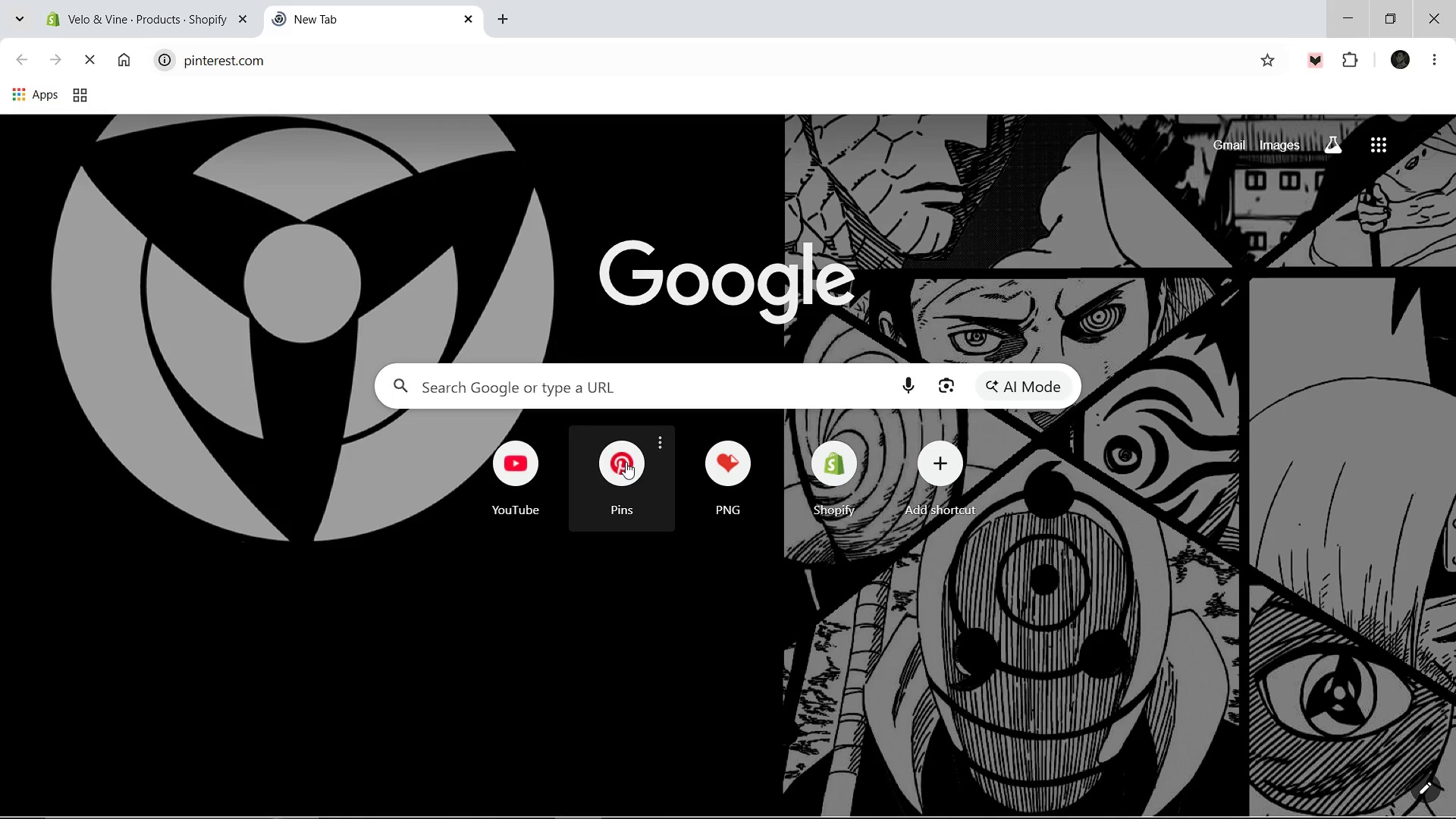 
left_click([152, 8])
 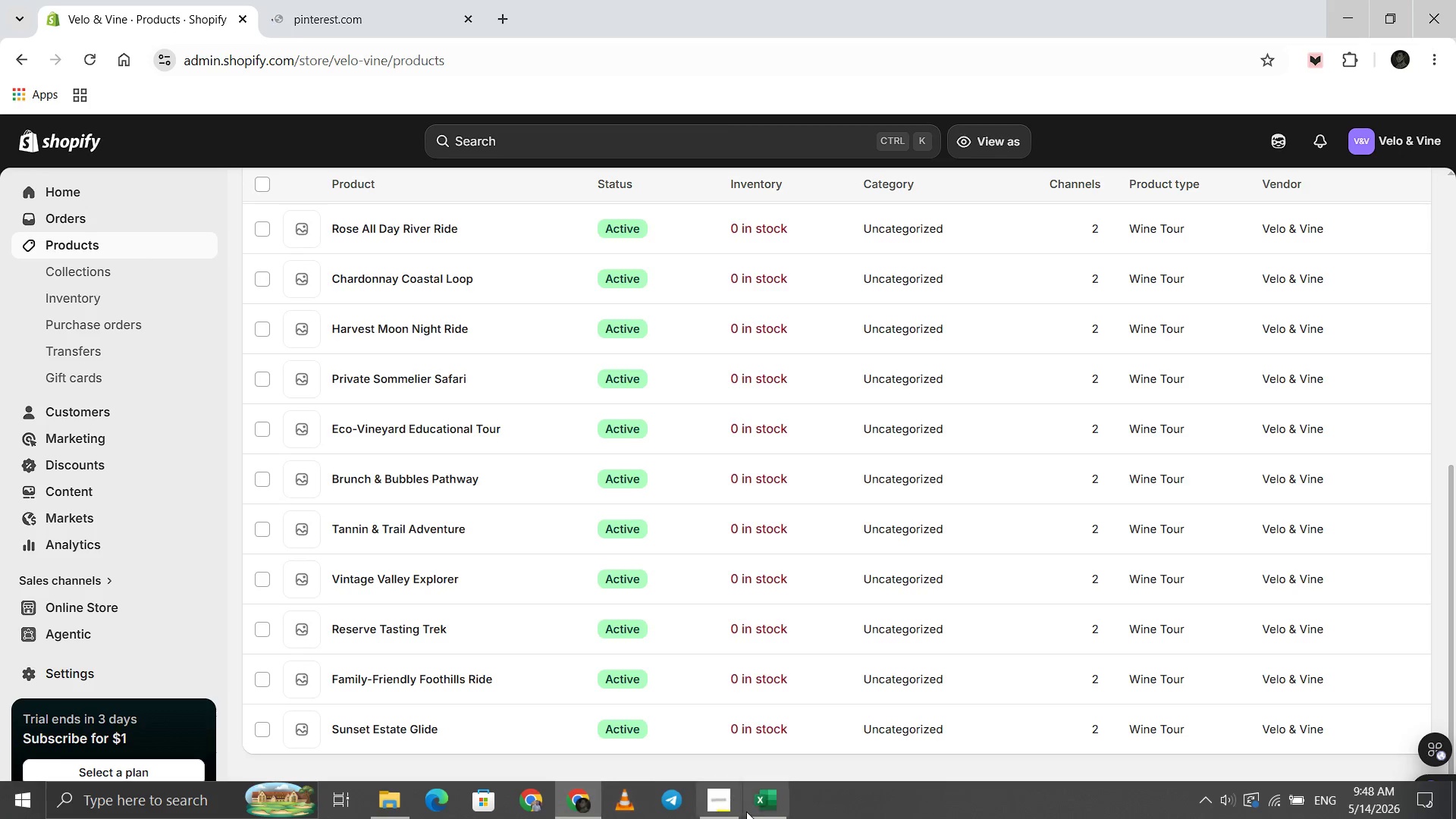 
left_click([748, 813])
 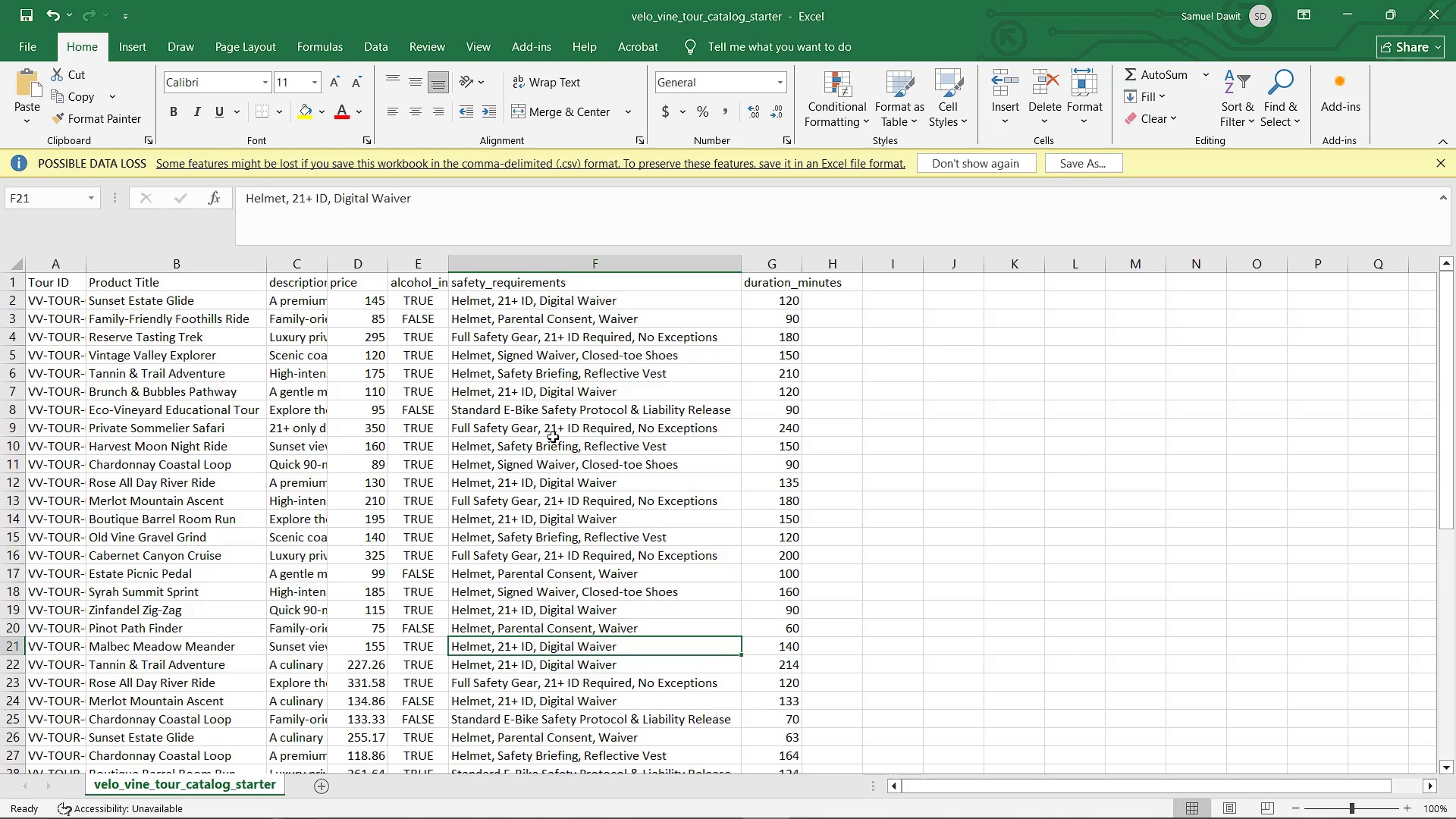 
scroll: coordinate [553, 437], scroll_direction: down, amount: 1.0
 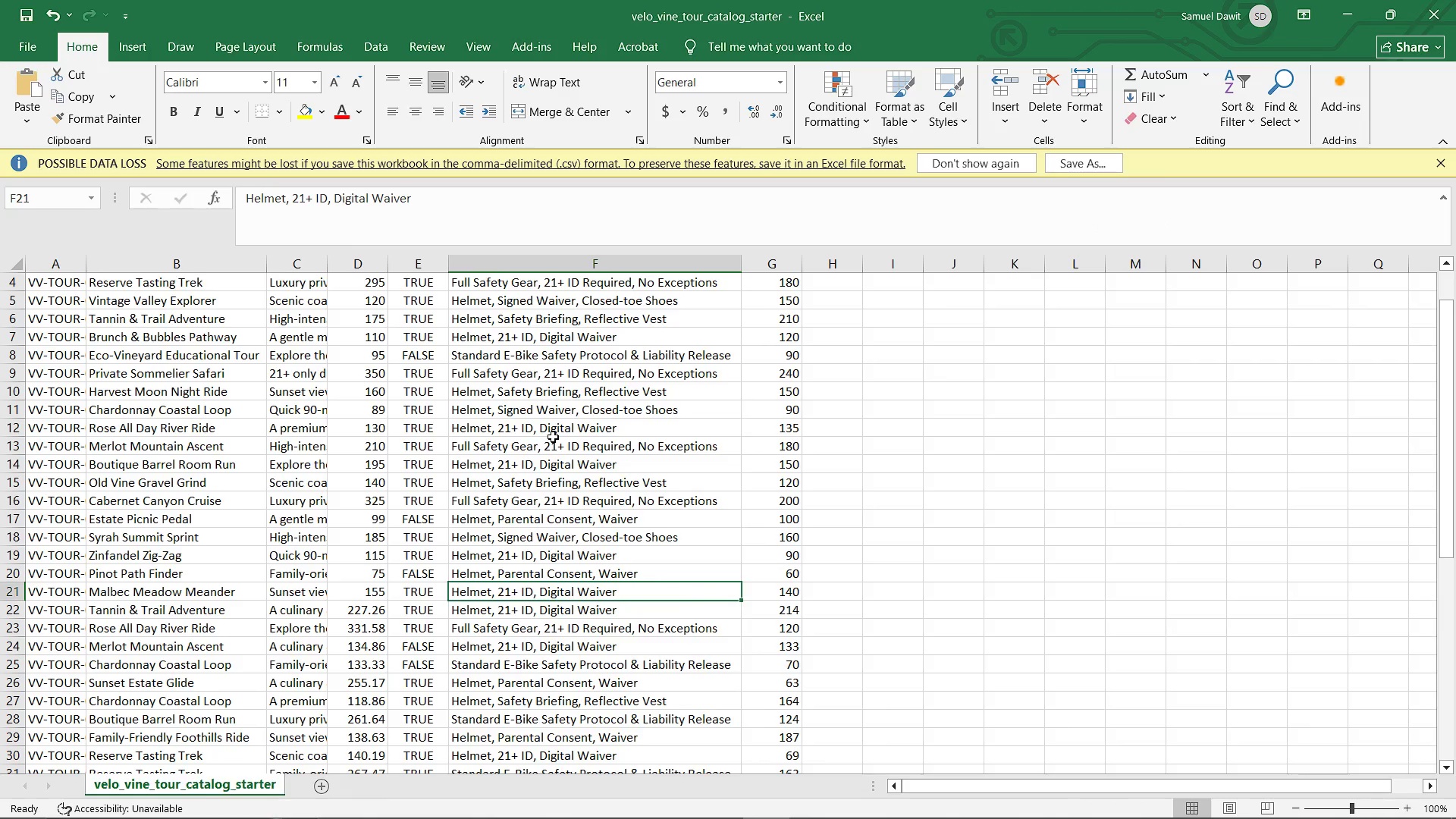 
scroll: coordinate [553, 437], scroll_direction: up, amount: 3.0
 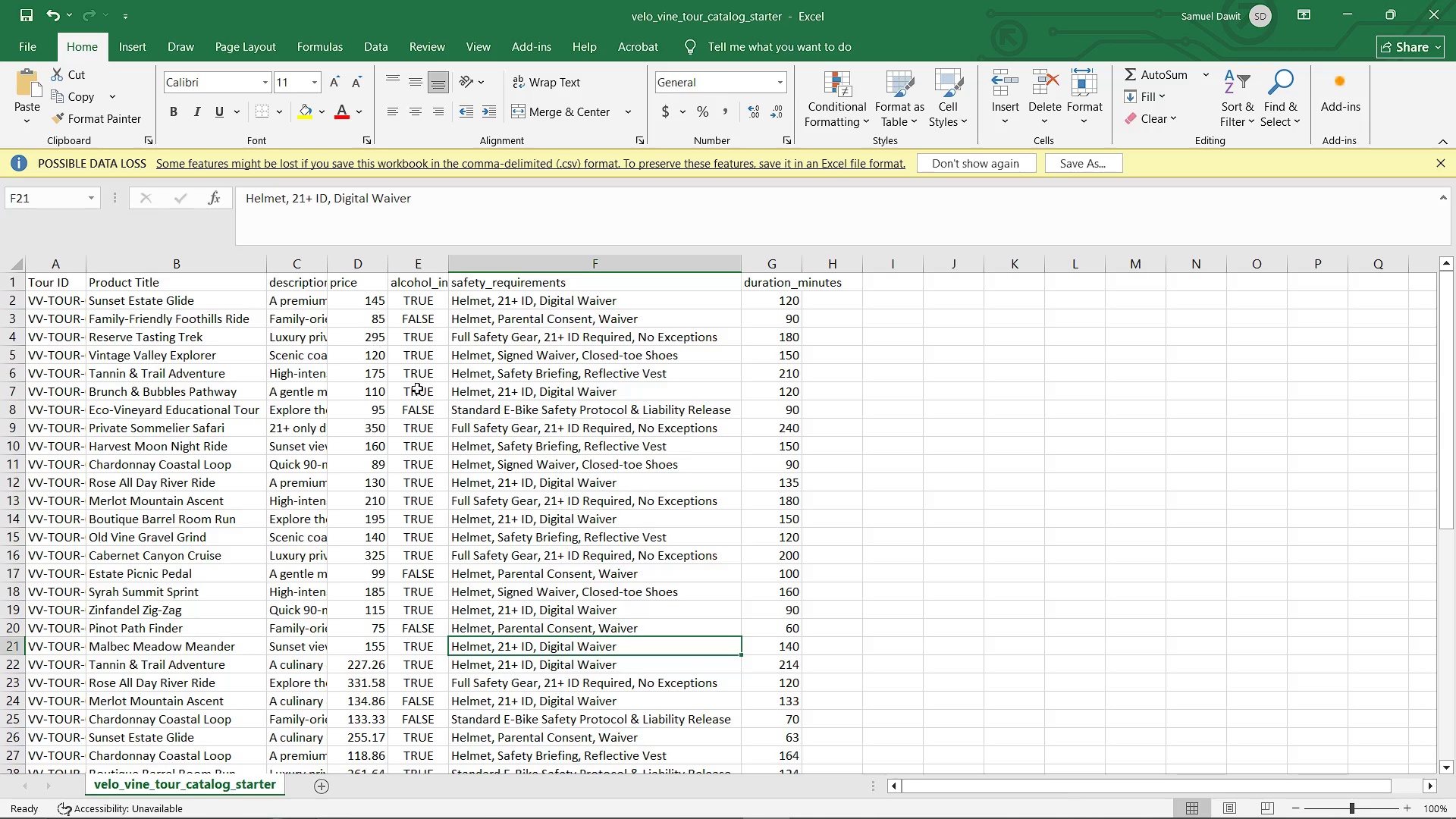 
scroll: coordinate [496, 425], scroll_direction: down, amount: 11.0
 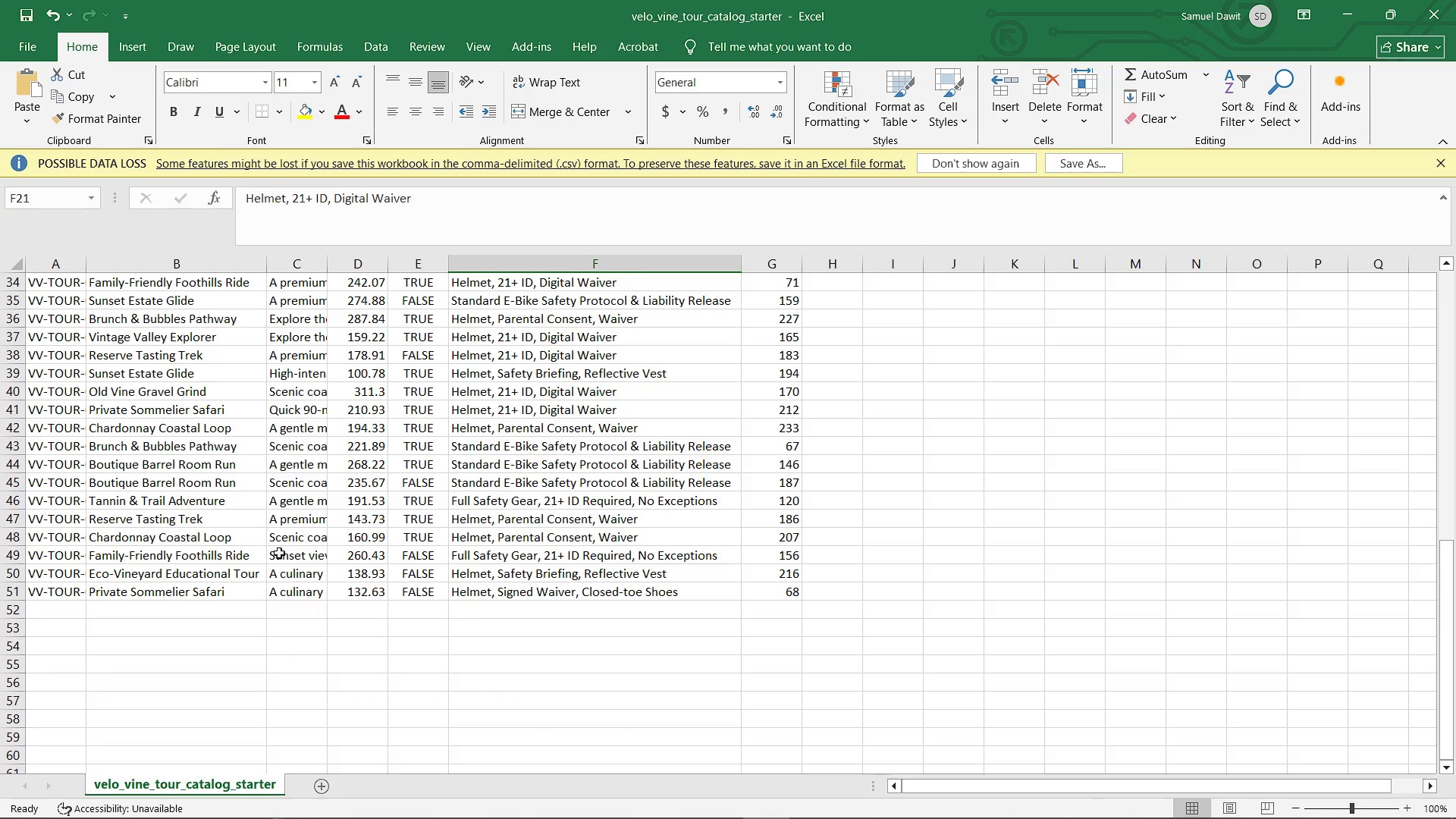 
scroll: coordinate [279, 552], scroll_direction: up, amount: 21.0
 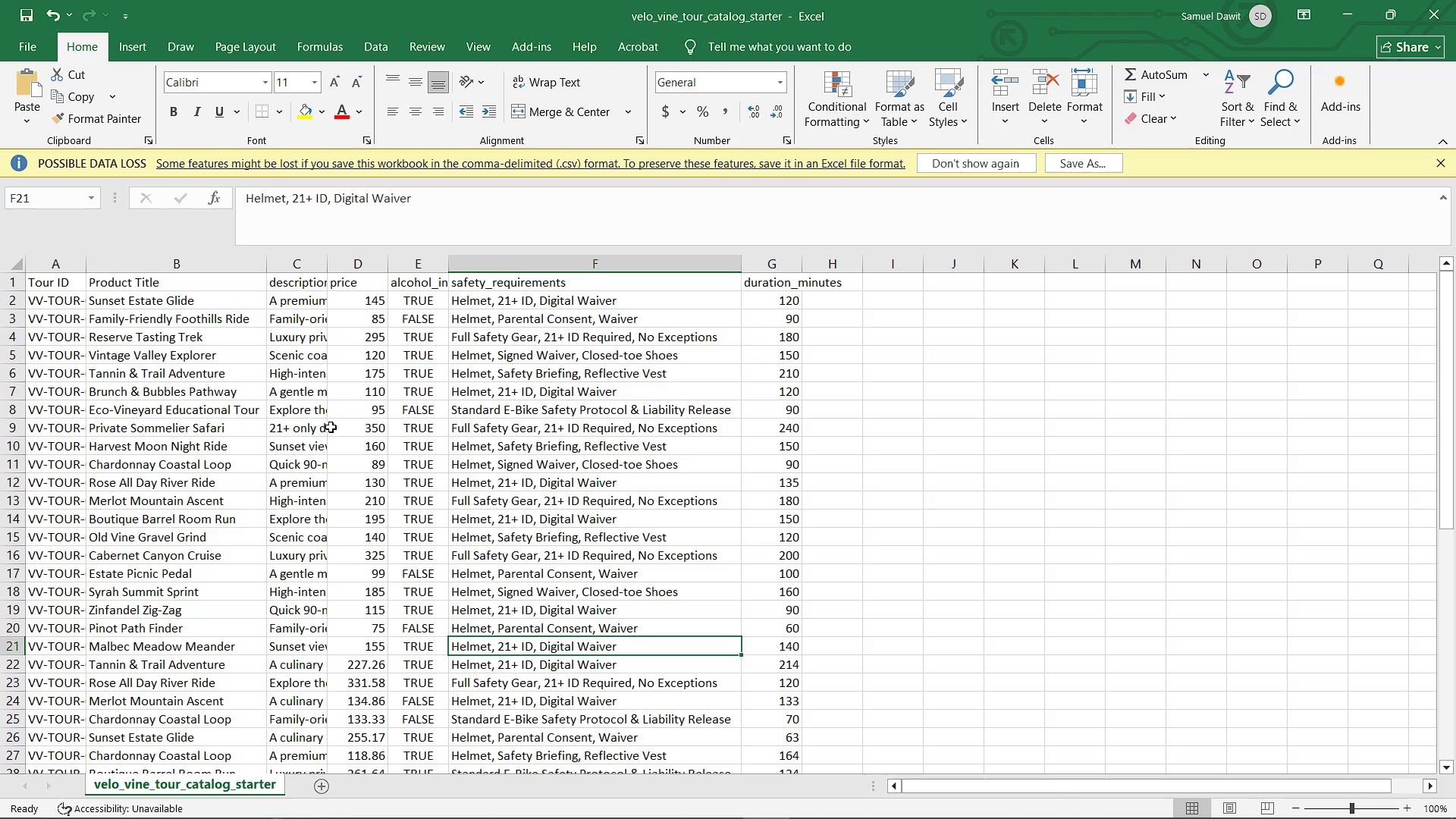 
wait(27.68)
 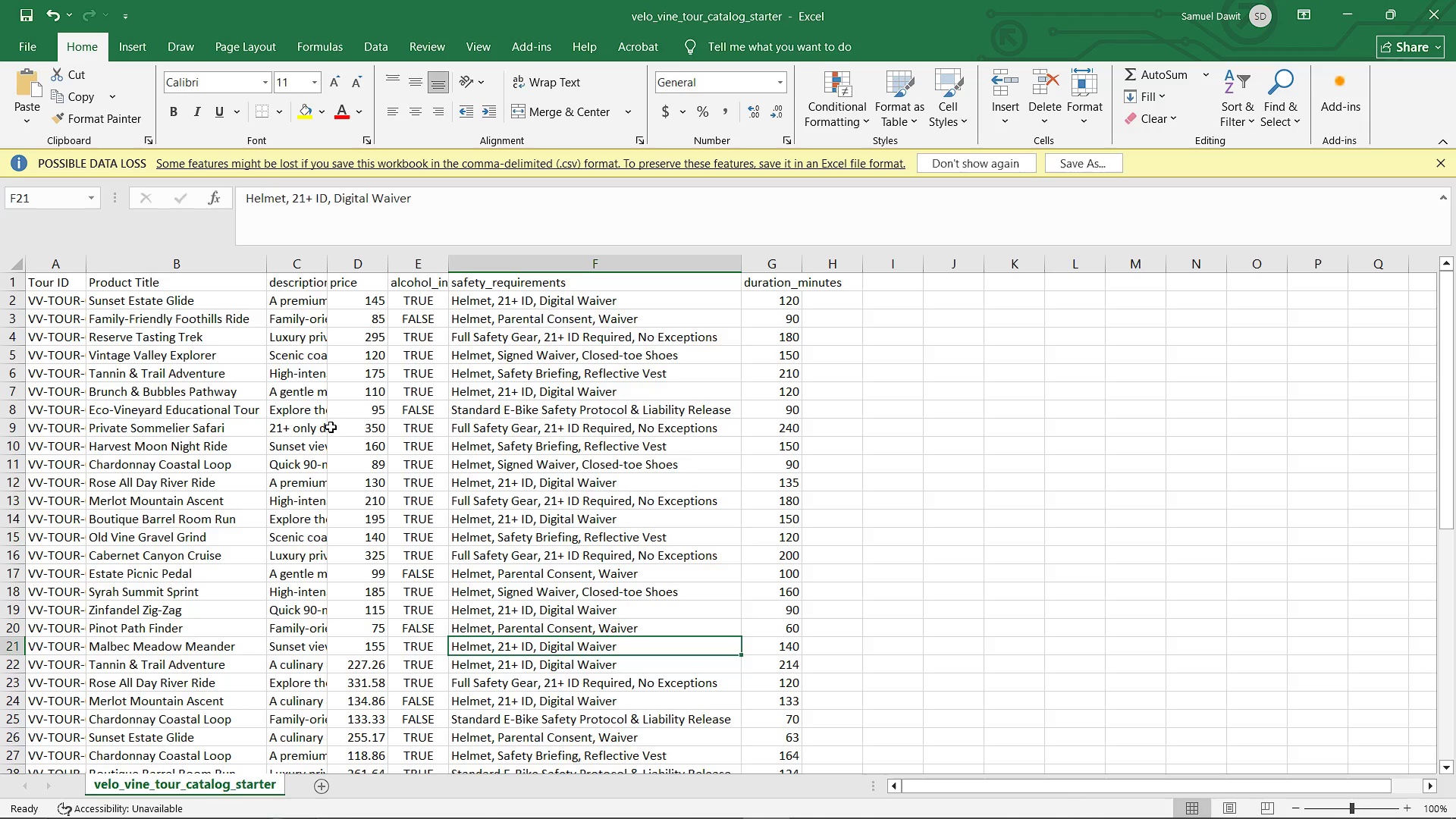 
left_click([714, 817])